 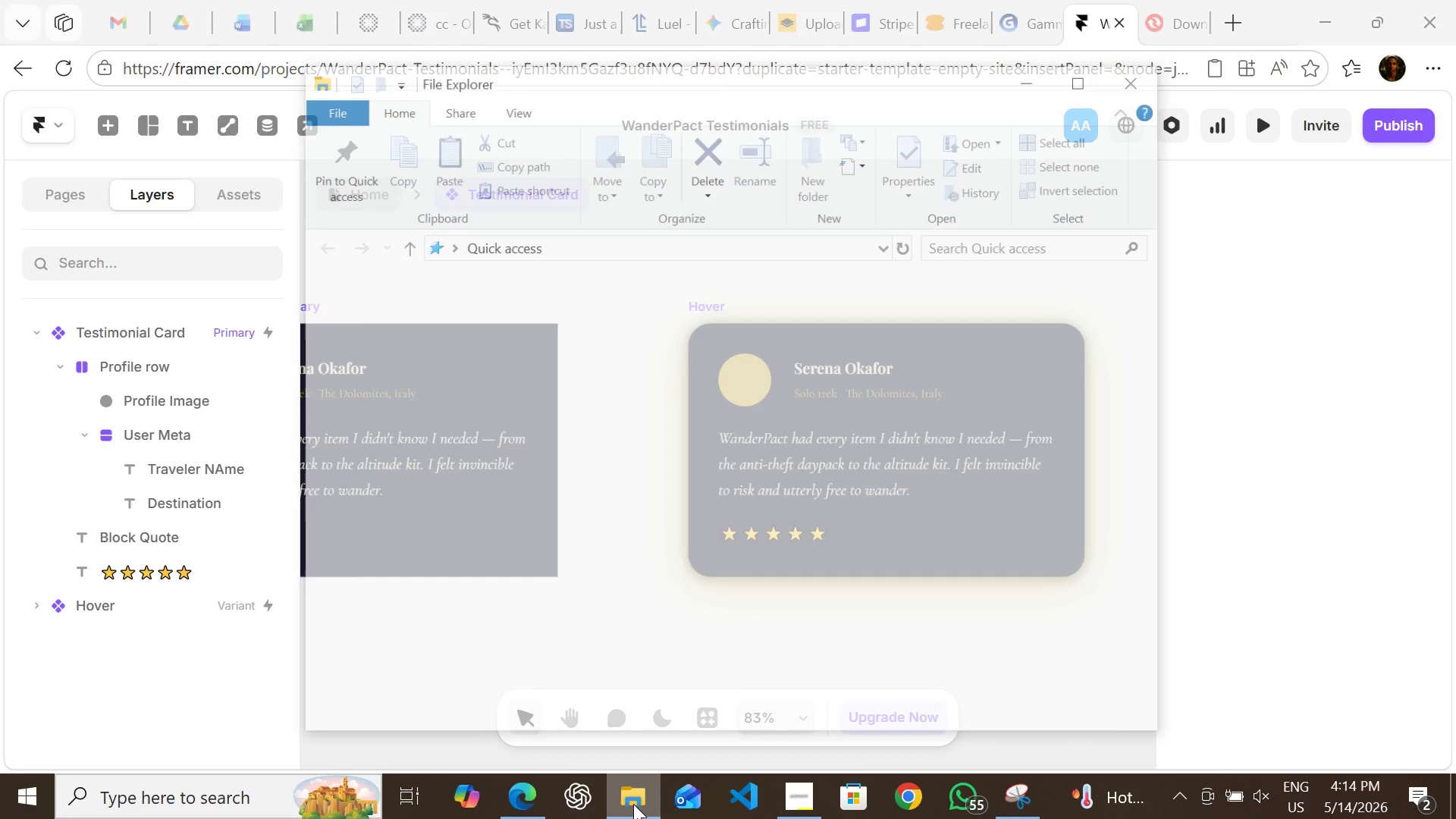 
left_click([404, 348])
 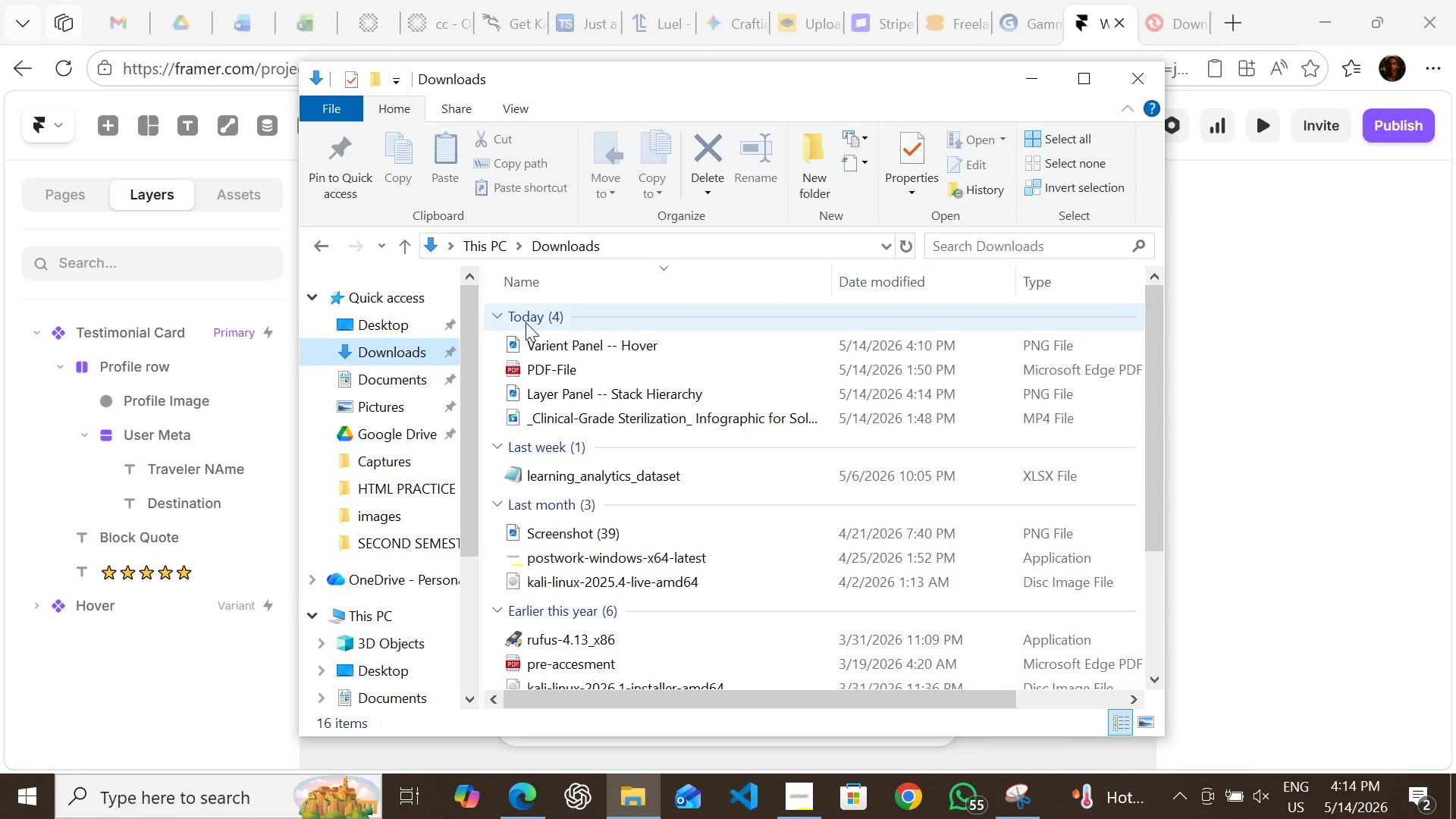 
left_click([524, 319])
 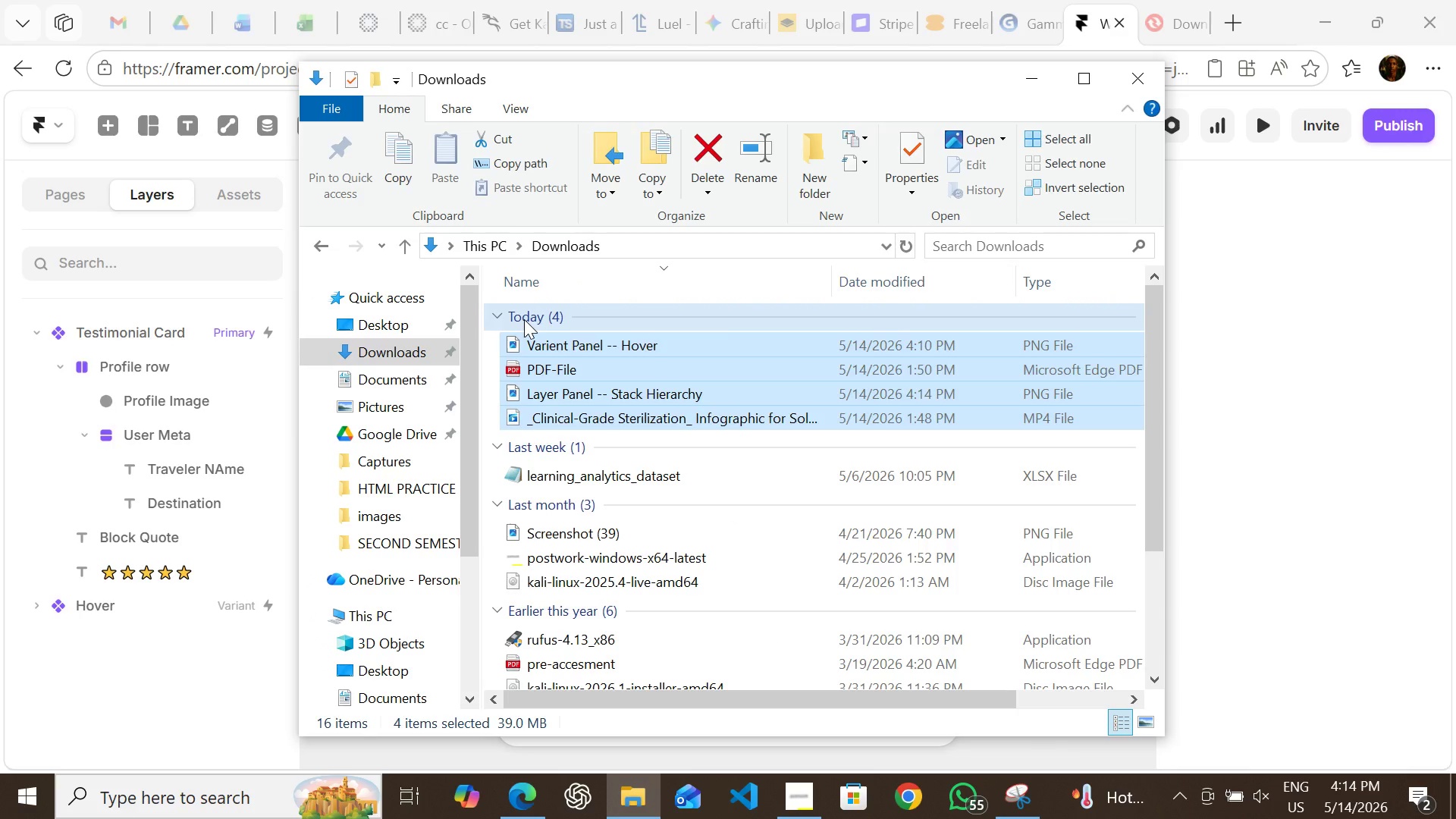 
key(Delete)
 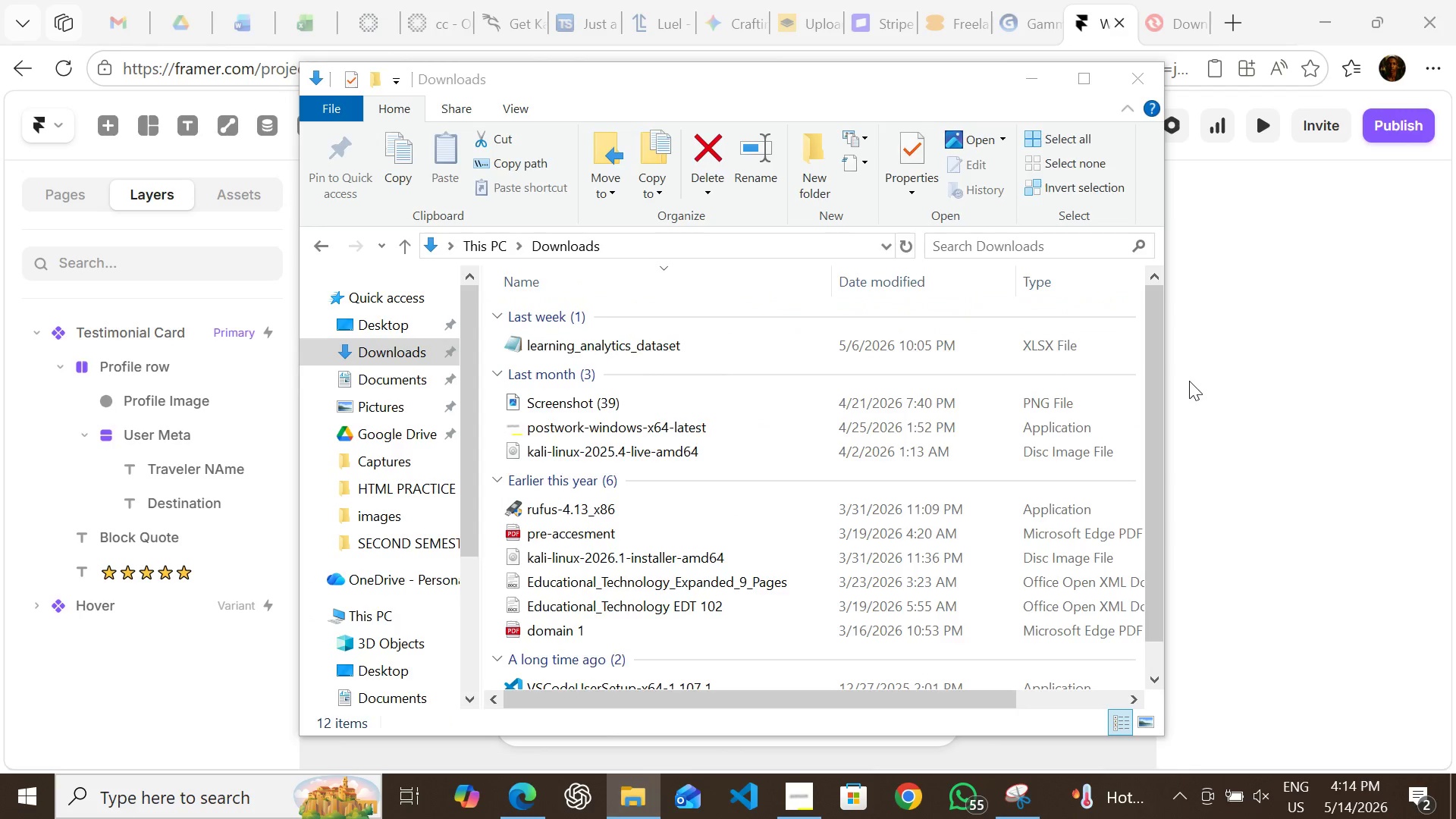 
left_click([1189, 381])
 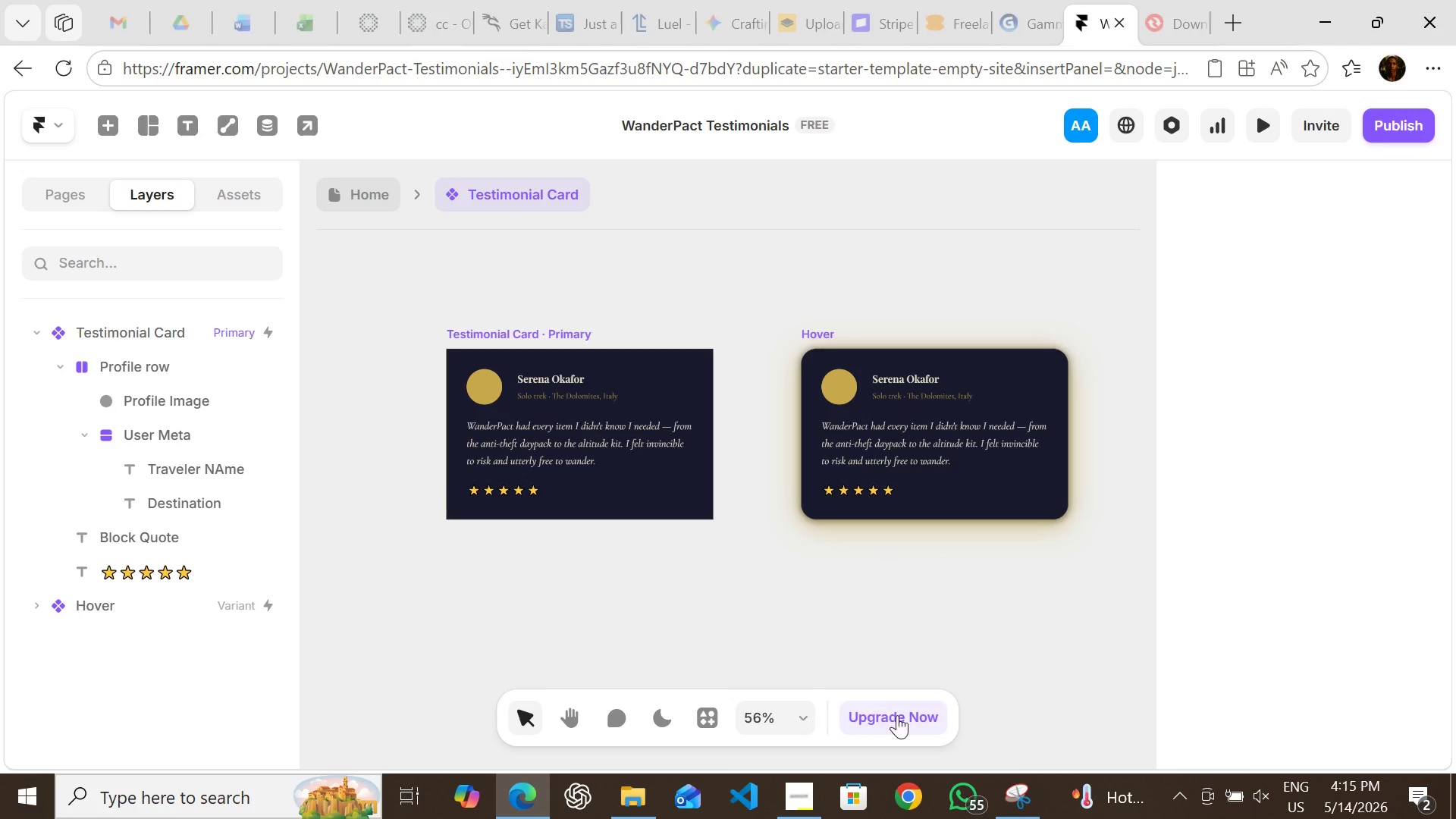 
wait(7.02)
 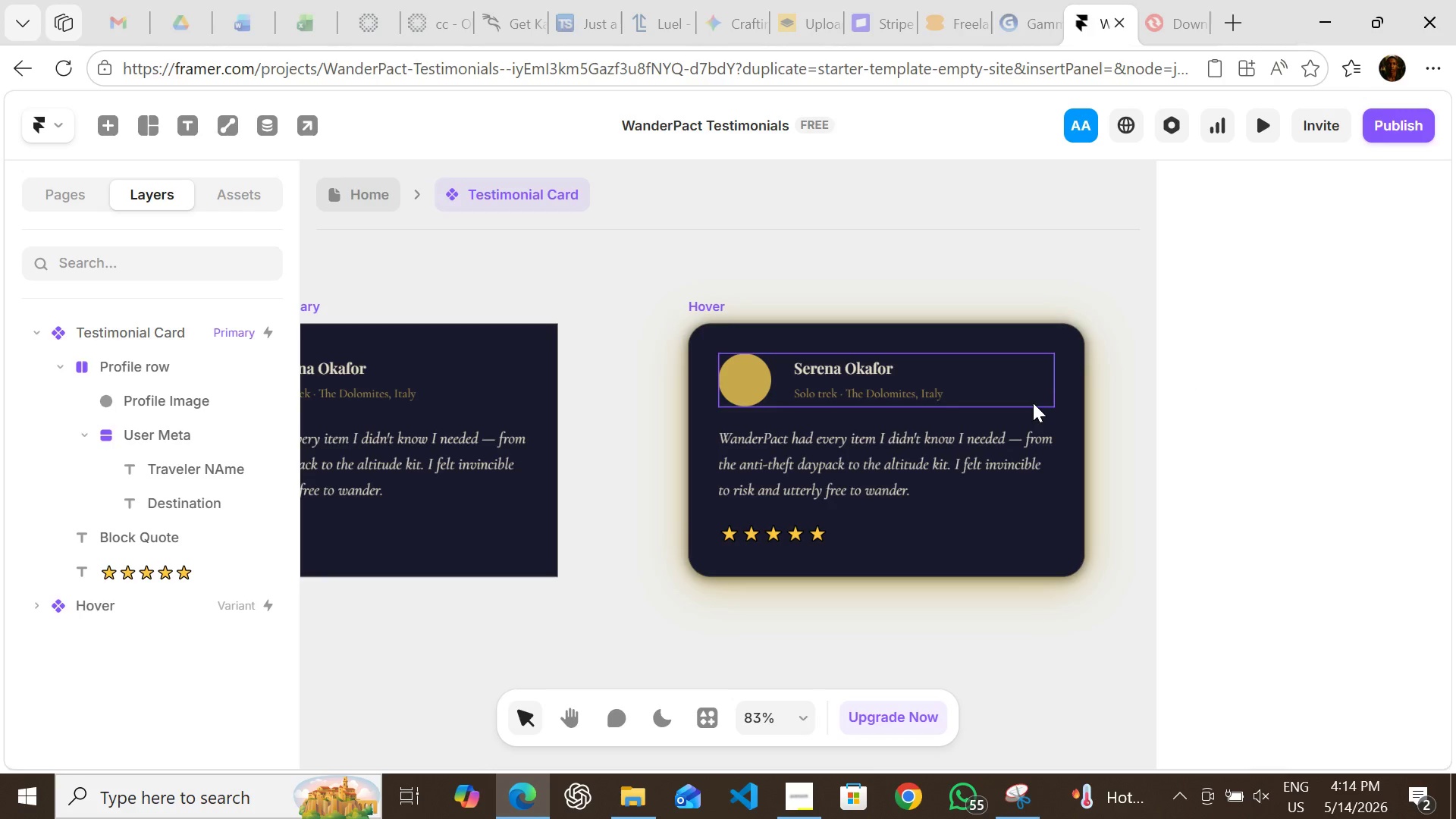 
left_click([809, 816])